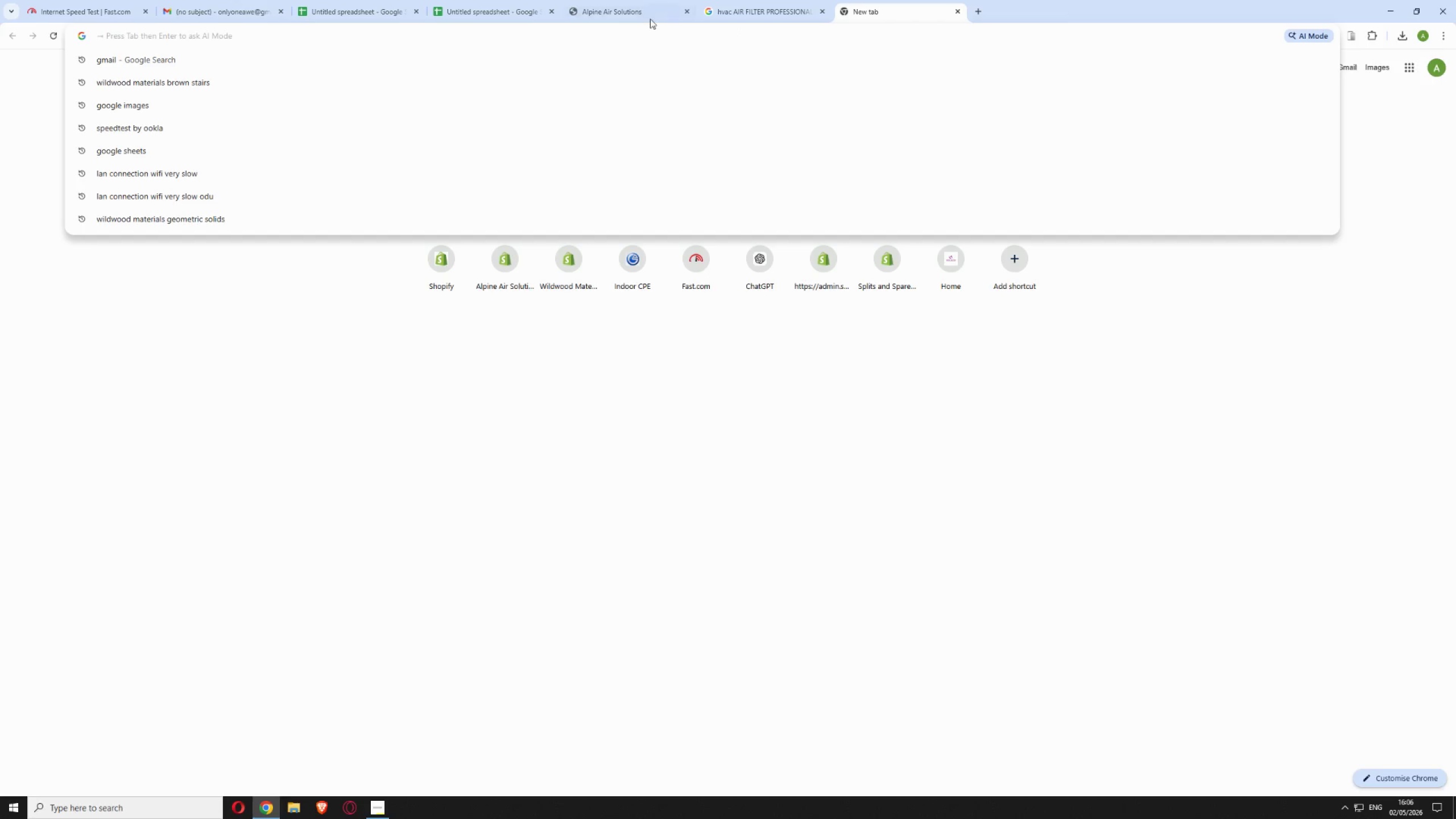 
key(Alt+D)
 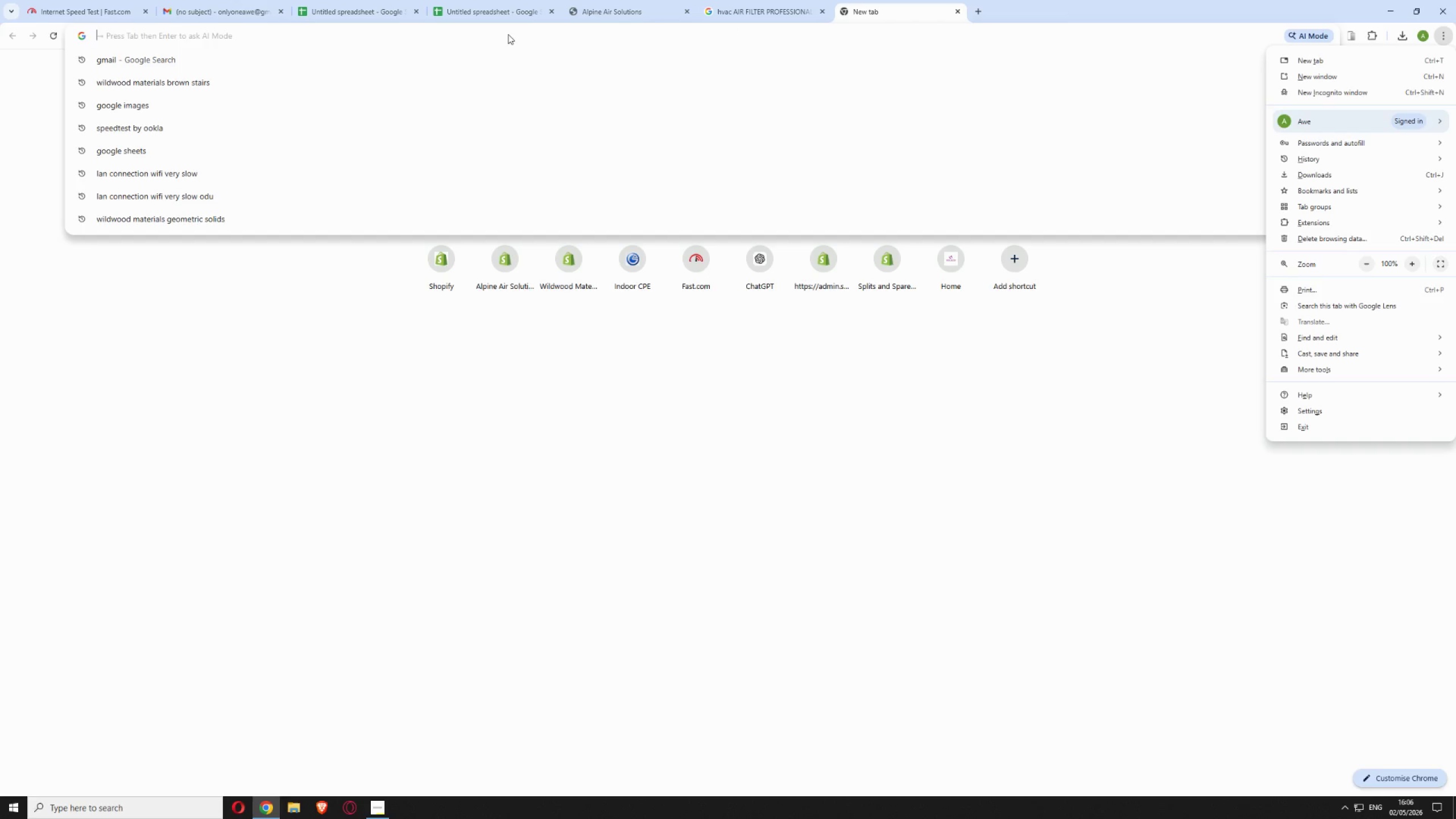 
key(Alt+F)
 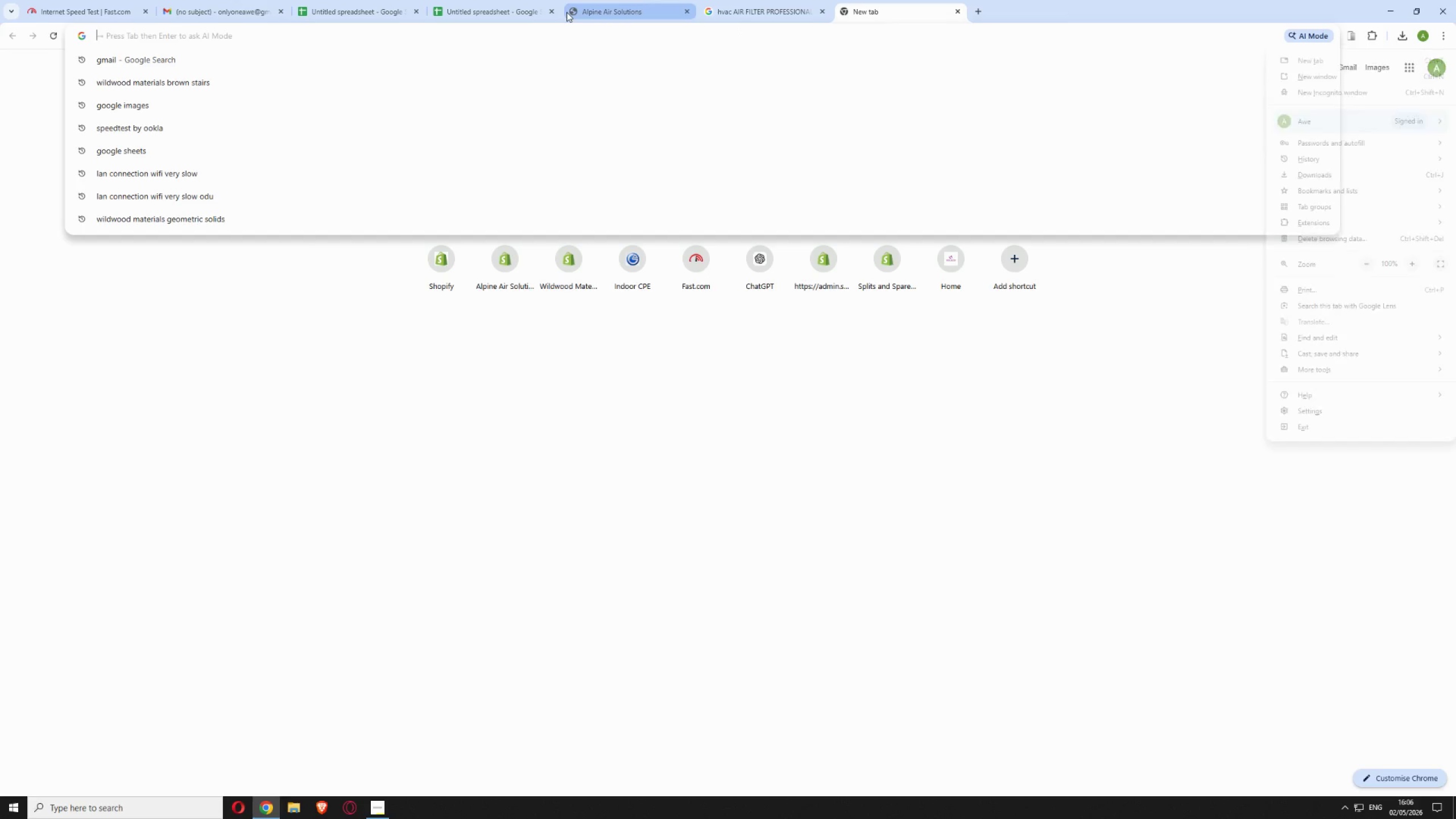 
key(Alt+F)
 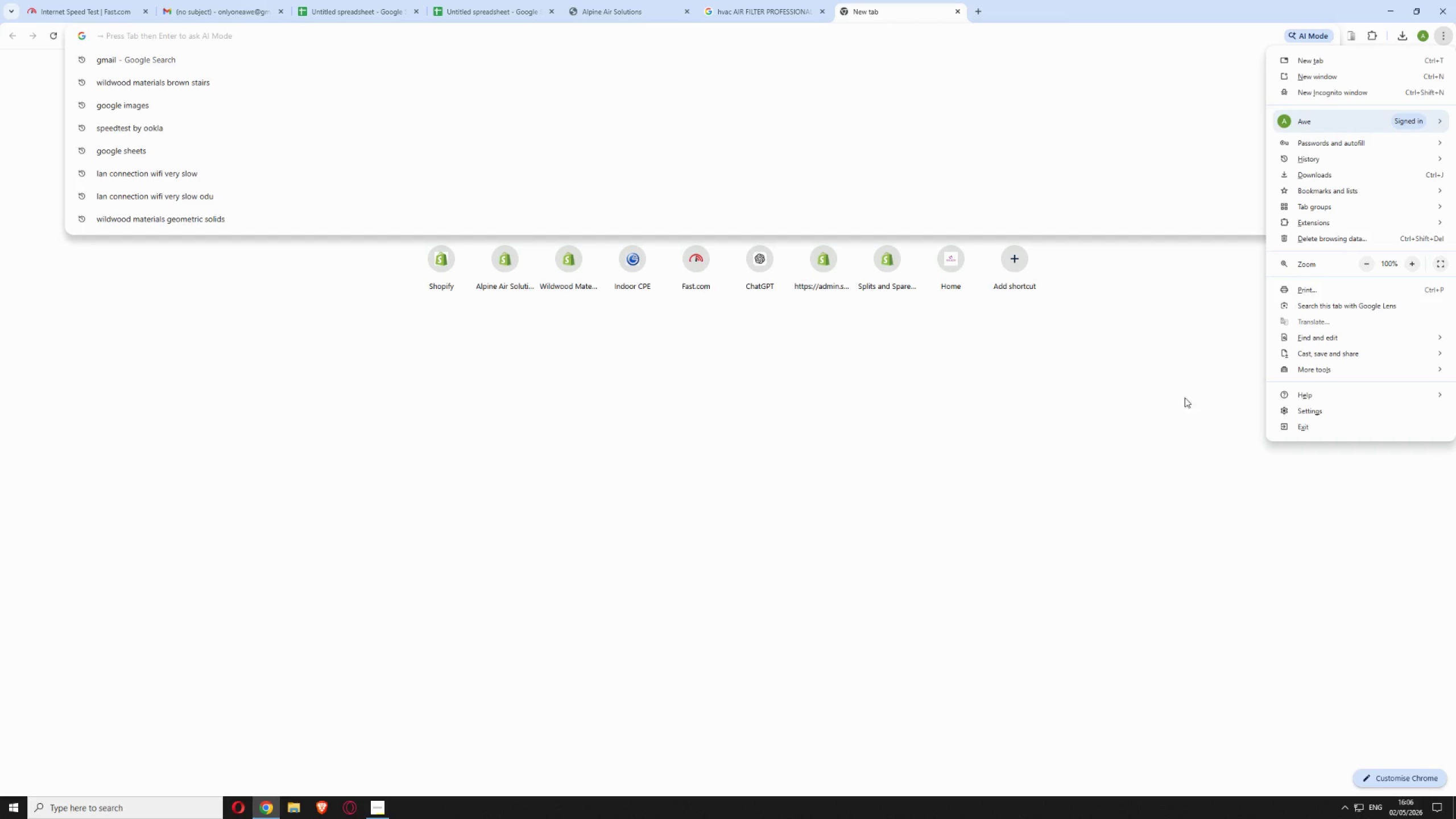 
left_click_drag(start_coordinate=[1181, 525], to_coordinate=[1182, 519])
 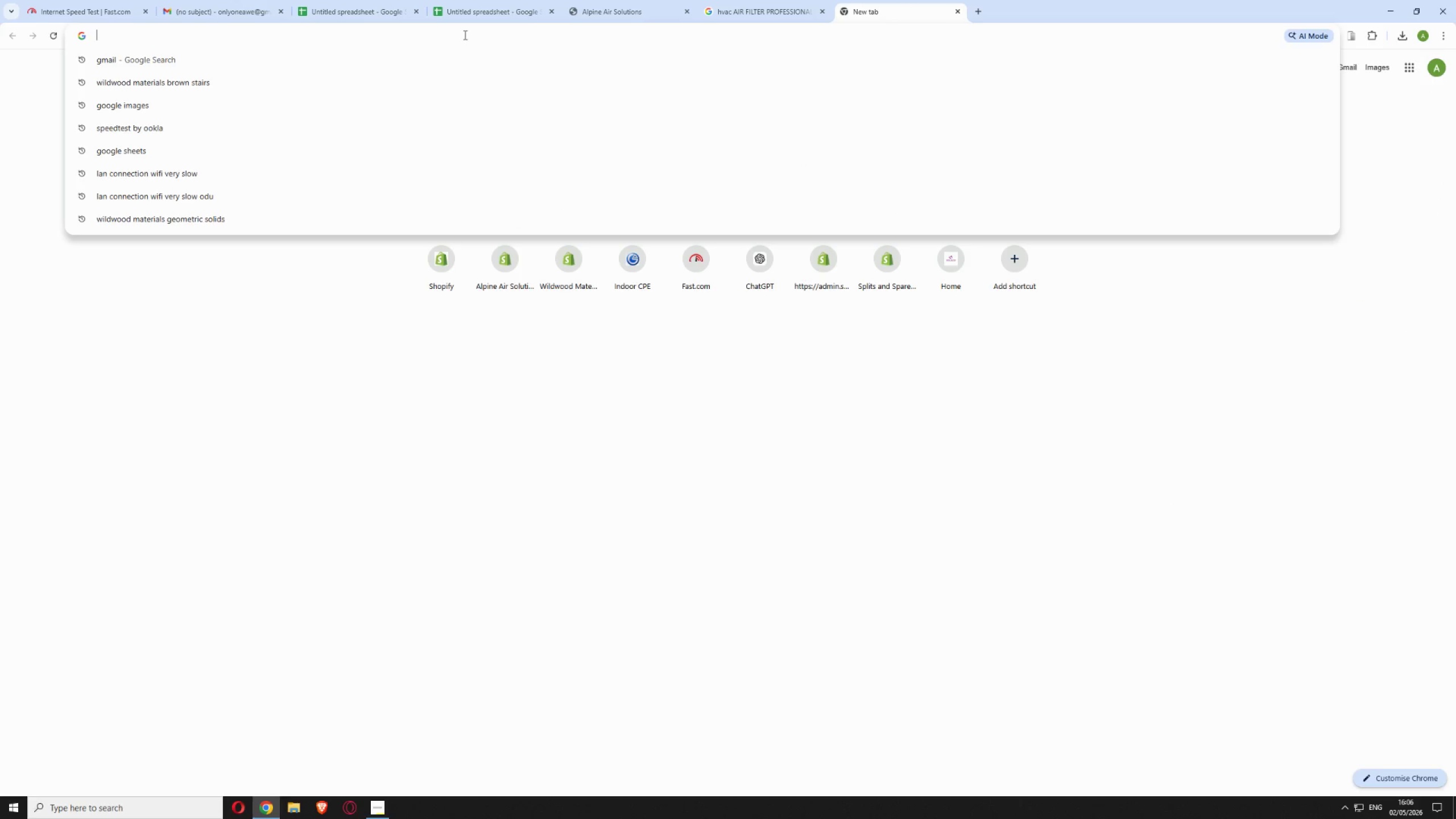 
hold_key(key=A, duration=0.31)
 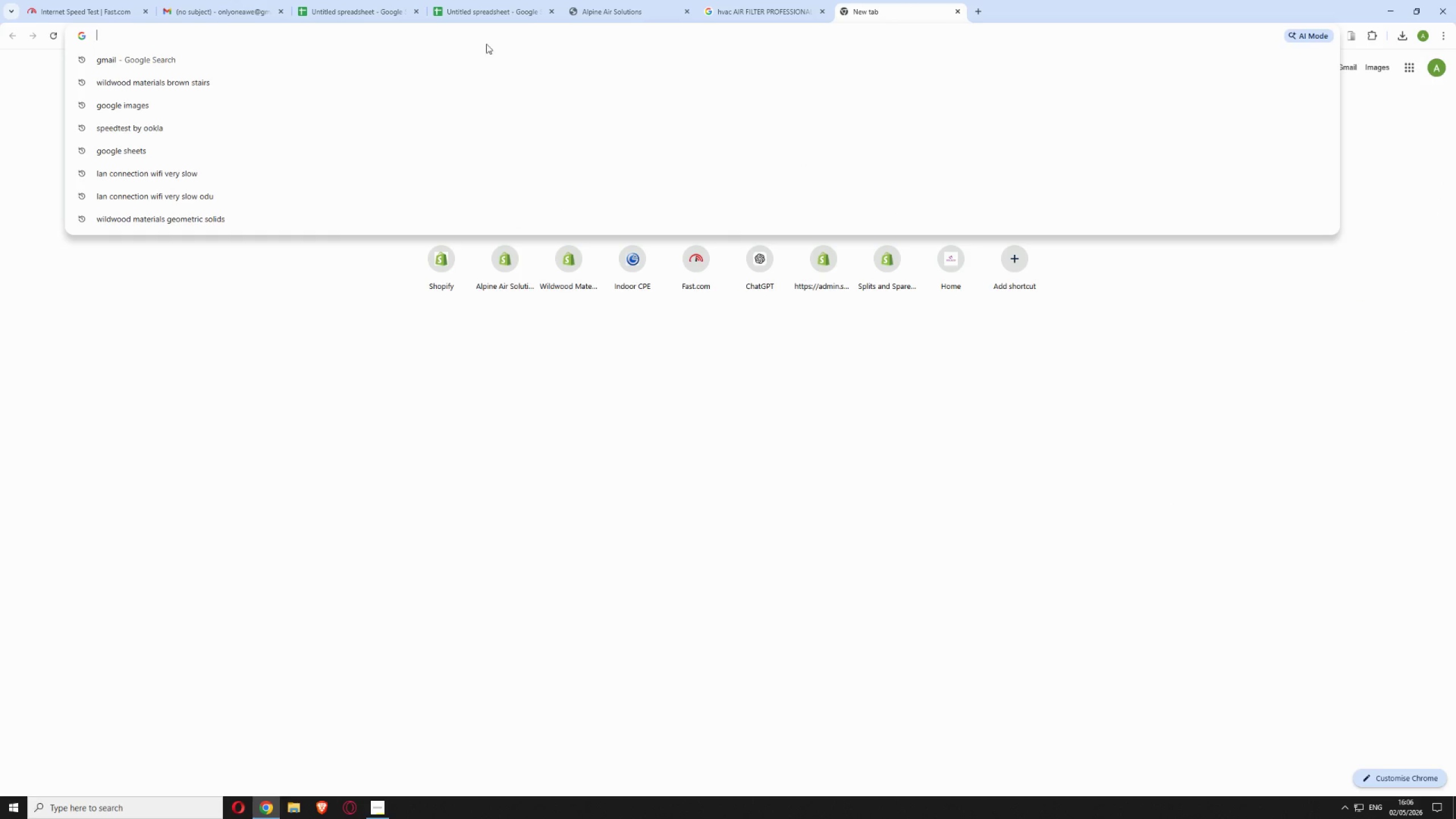 
key(Alt+A)
 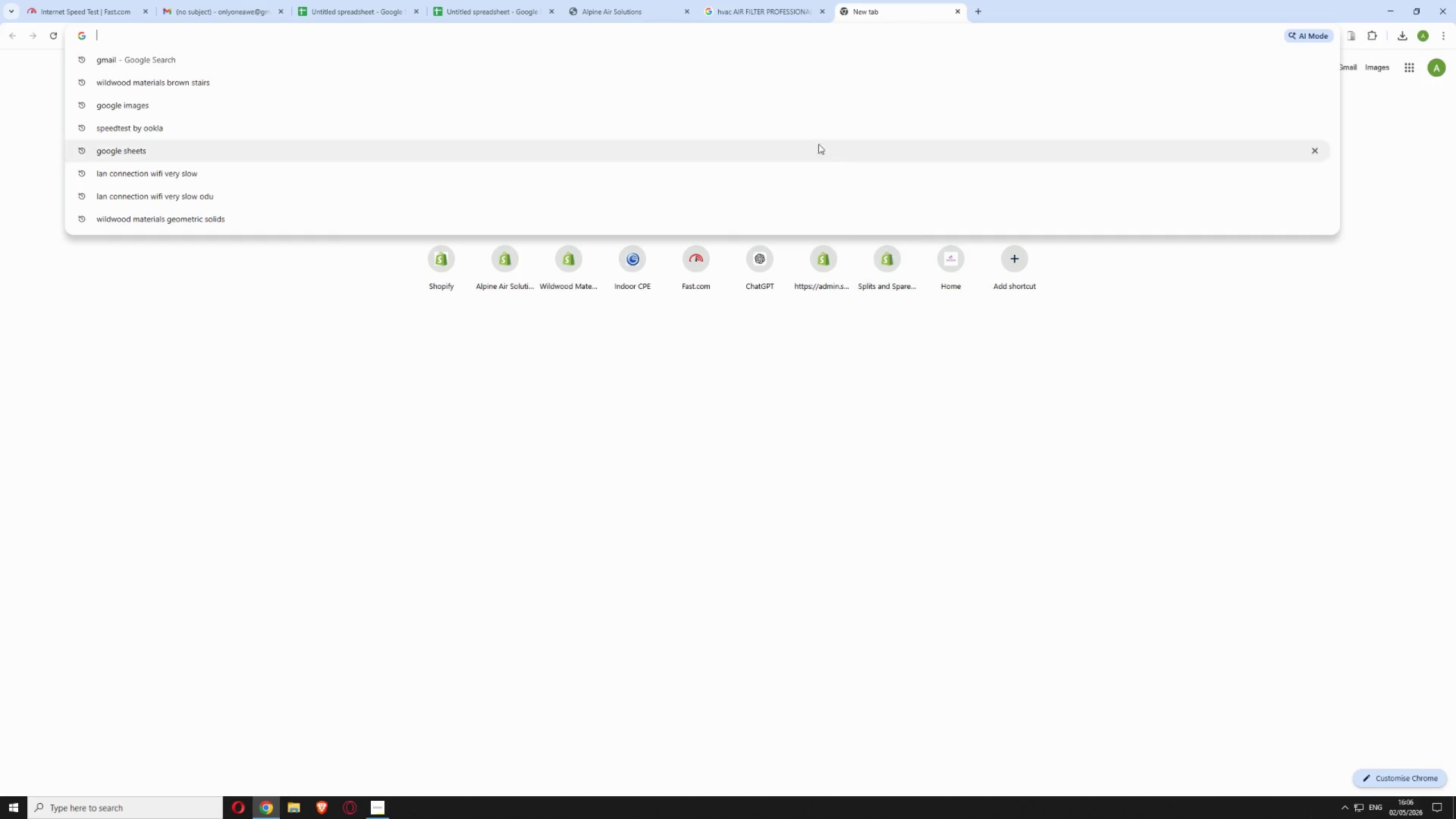 
left_click([754, 3])